 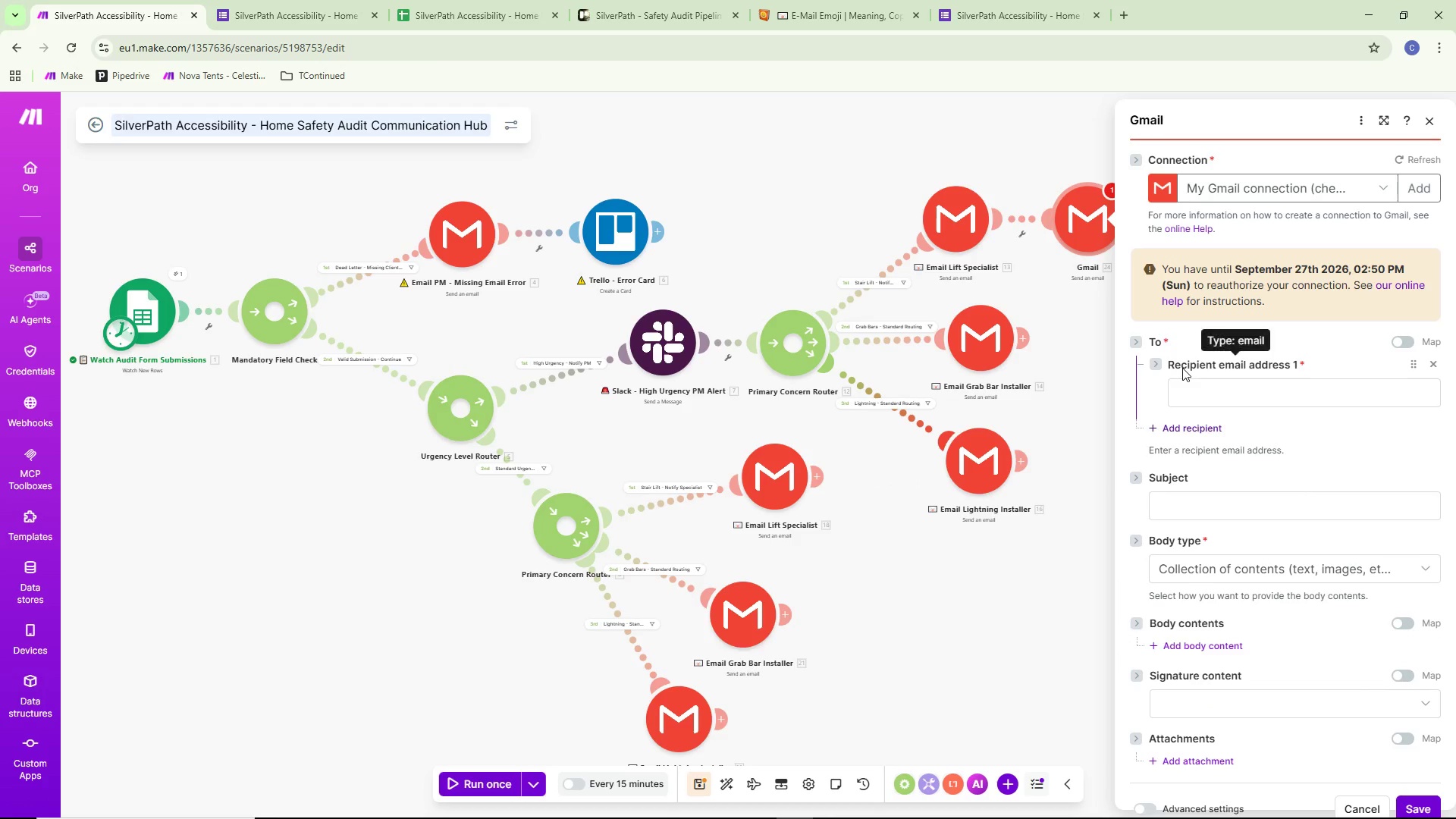 
left_click([1189, 388])
 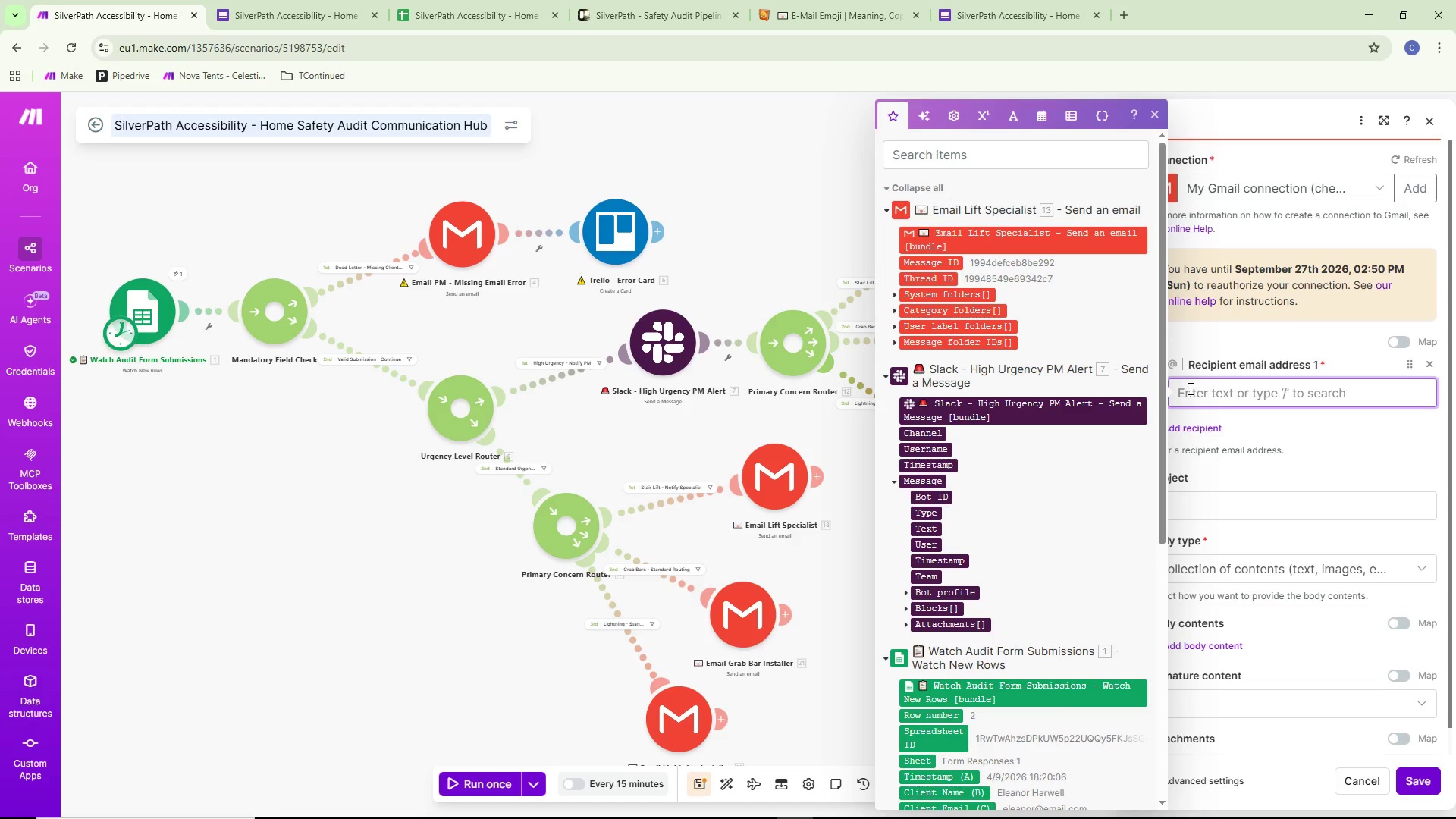 
type(cheswaps2@gmail.com)
 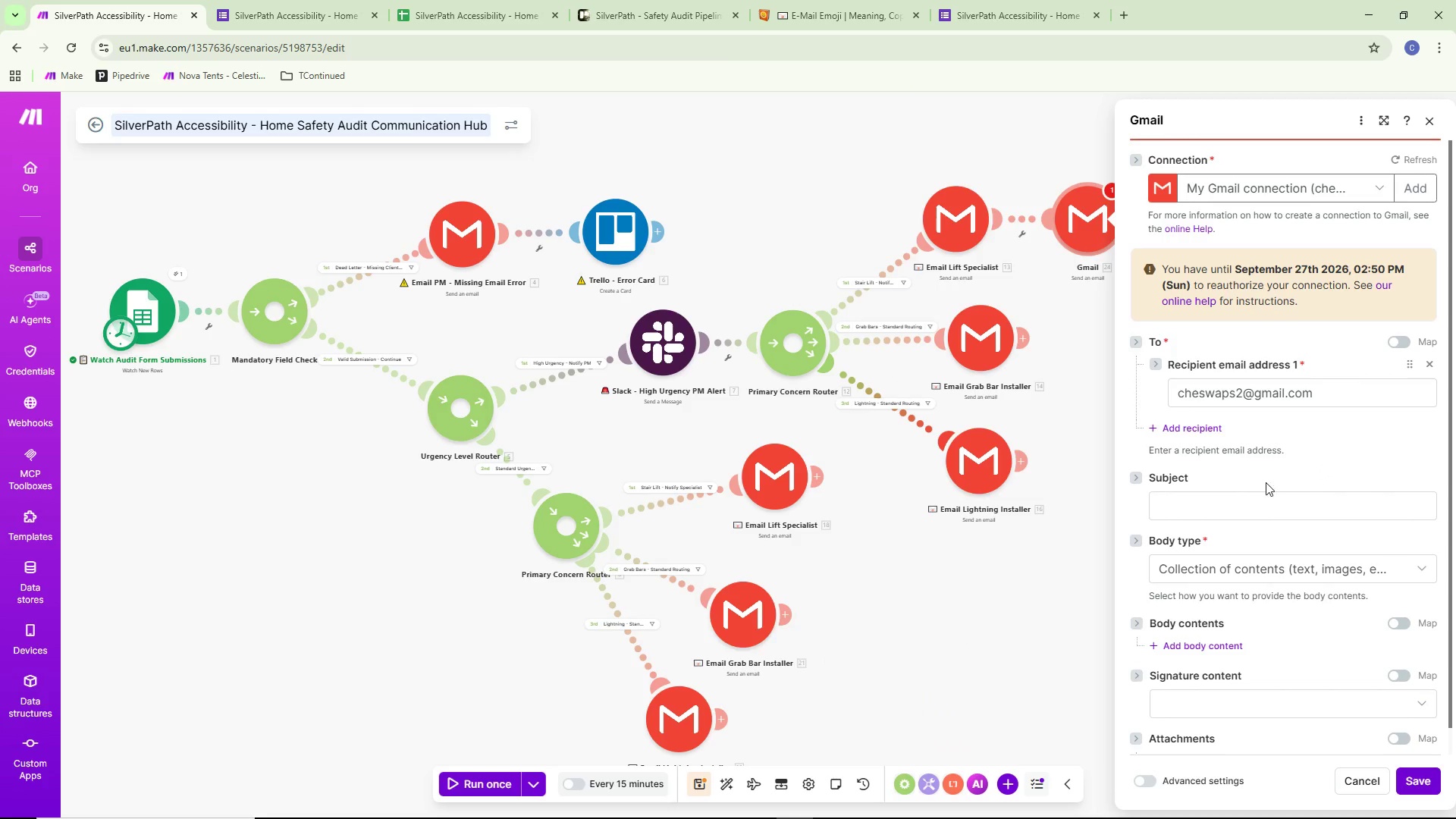 
left_click([1214, 505])
 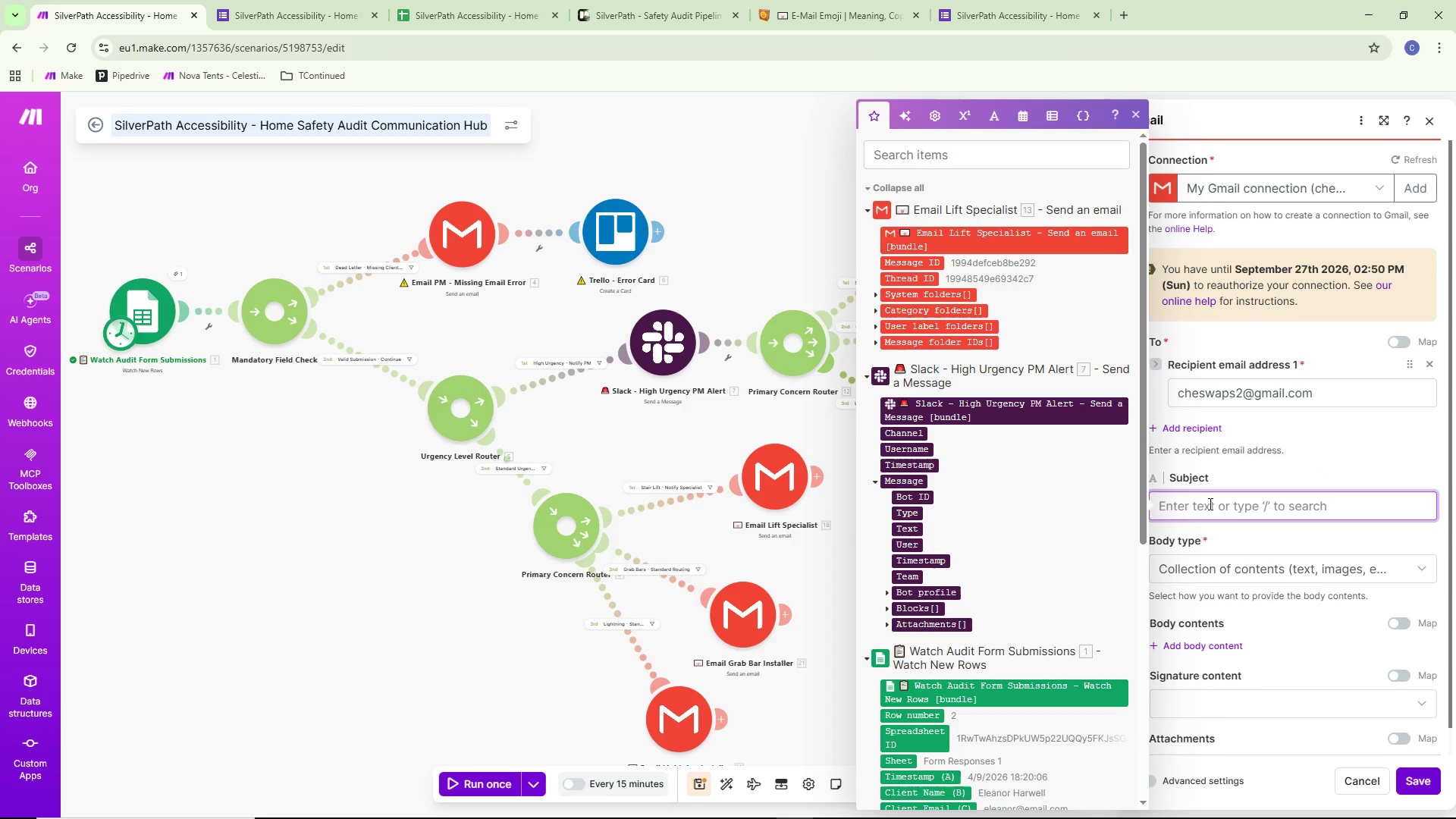 
type(U)
key(Backspace)
key(Backspace)
type(Your silverPath Home Safety Assessment)
 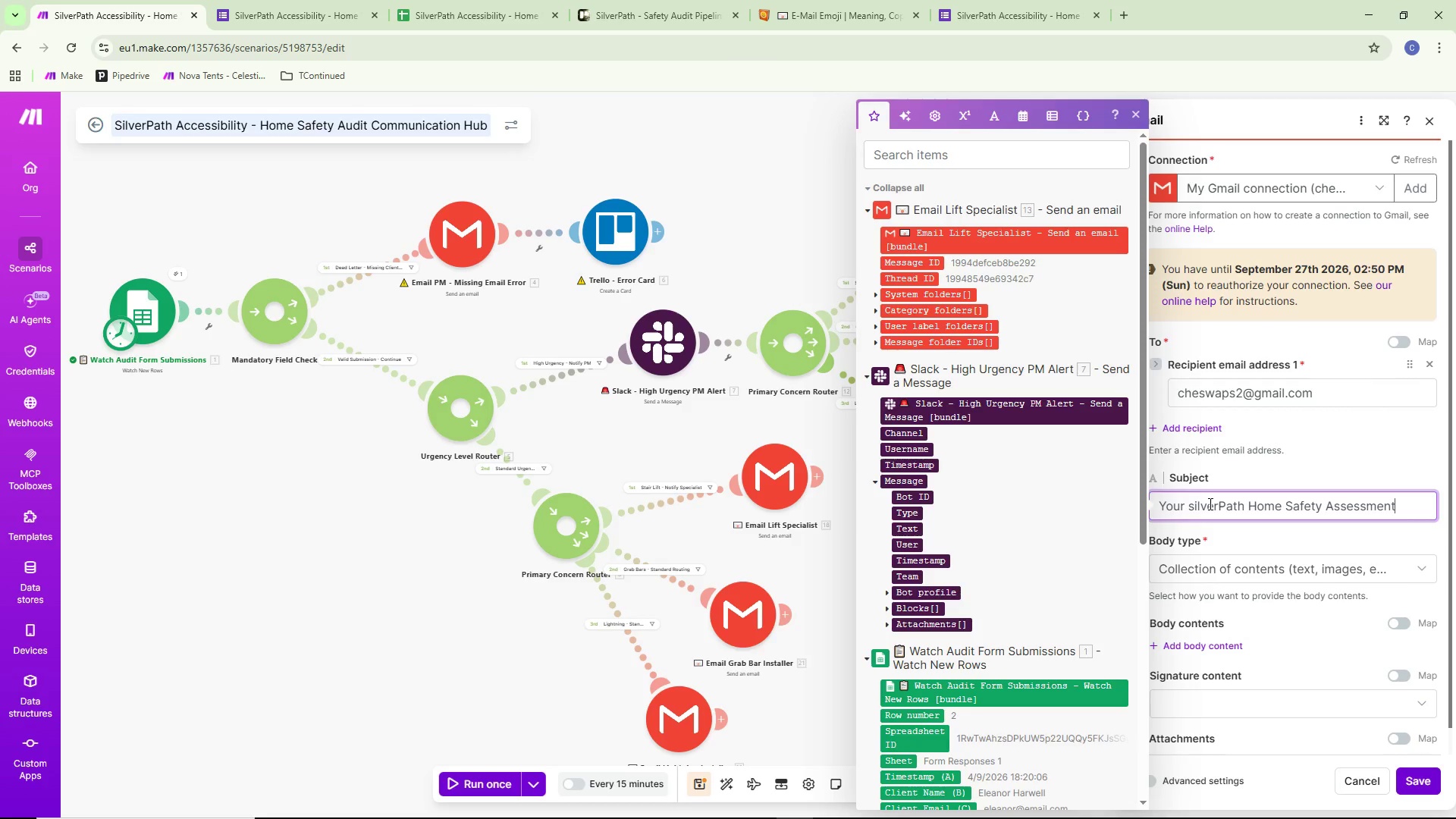 
type( - Next Steps)
 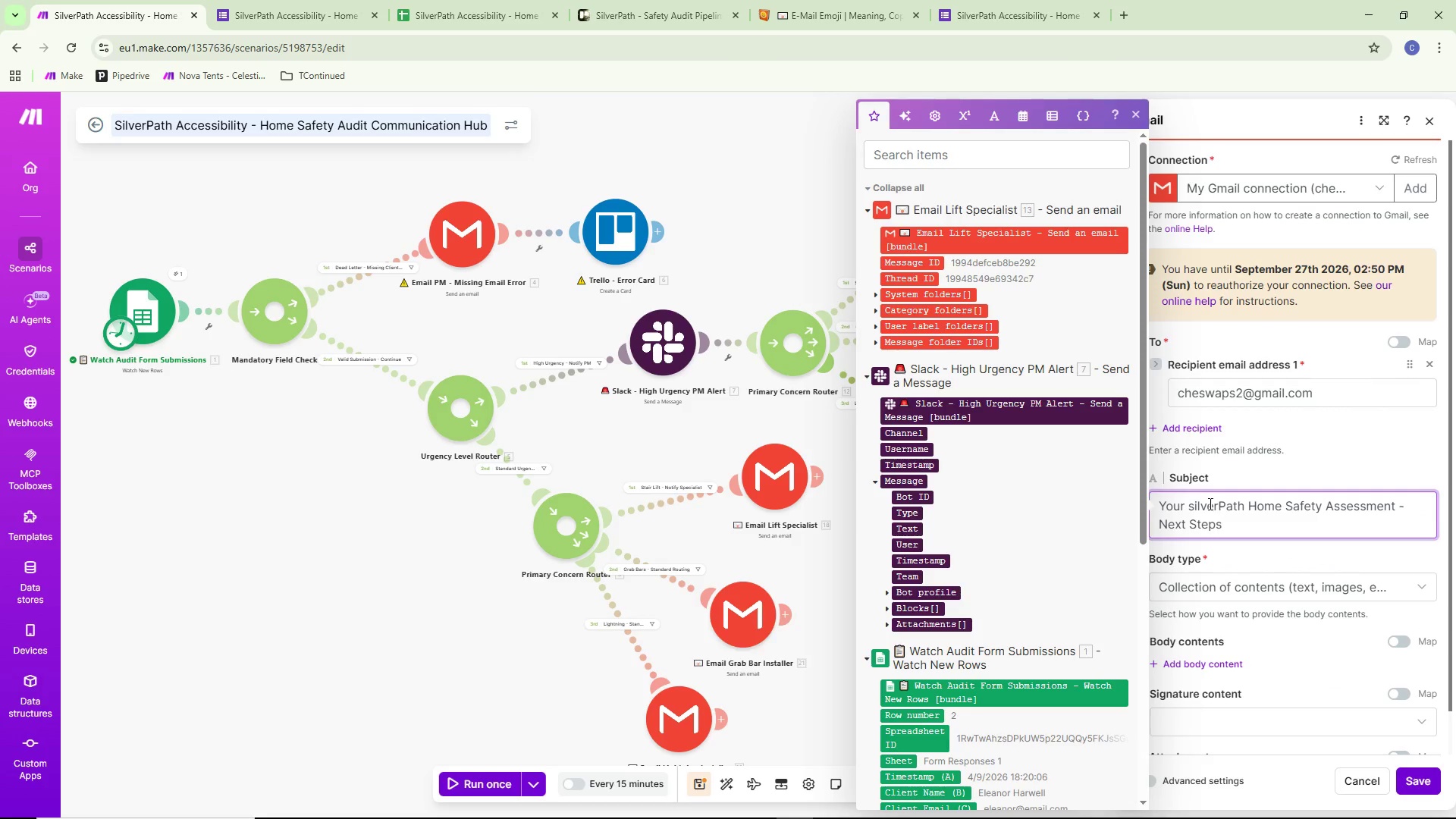 
left_click([1194, 506])
 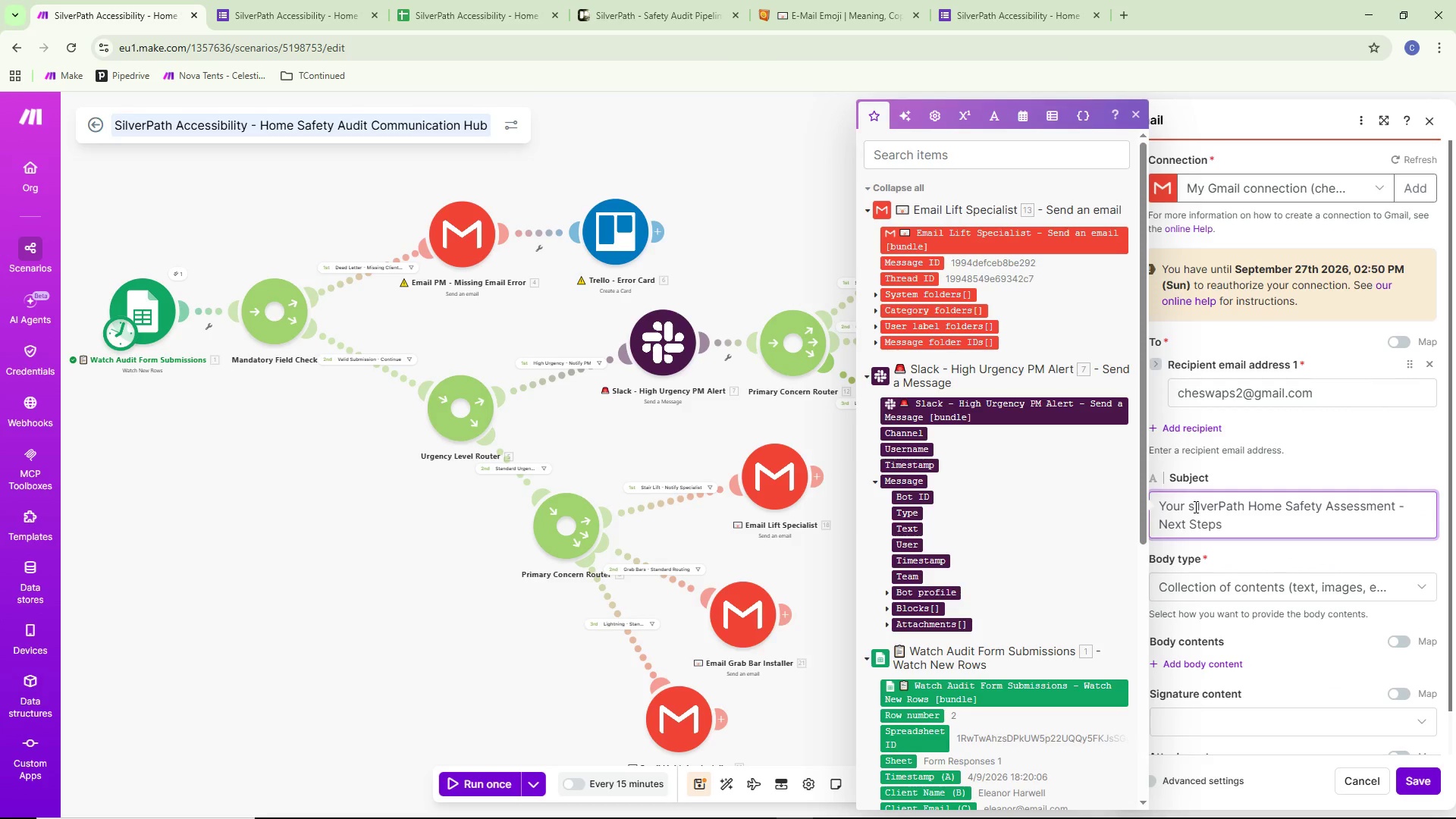 
key(Backspace)
 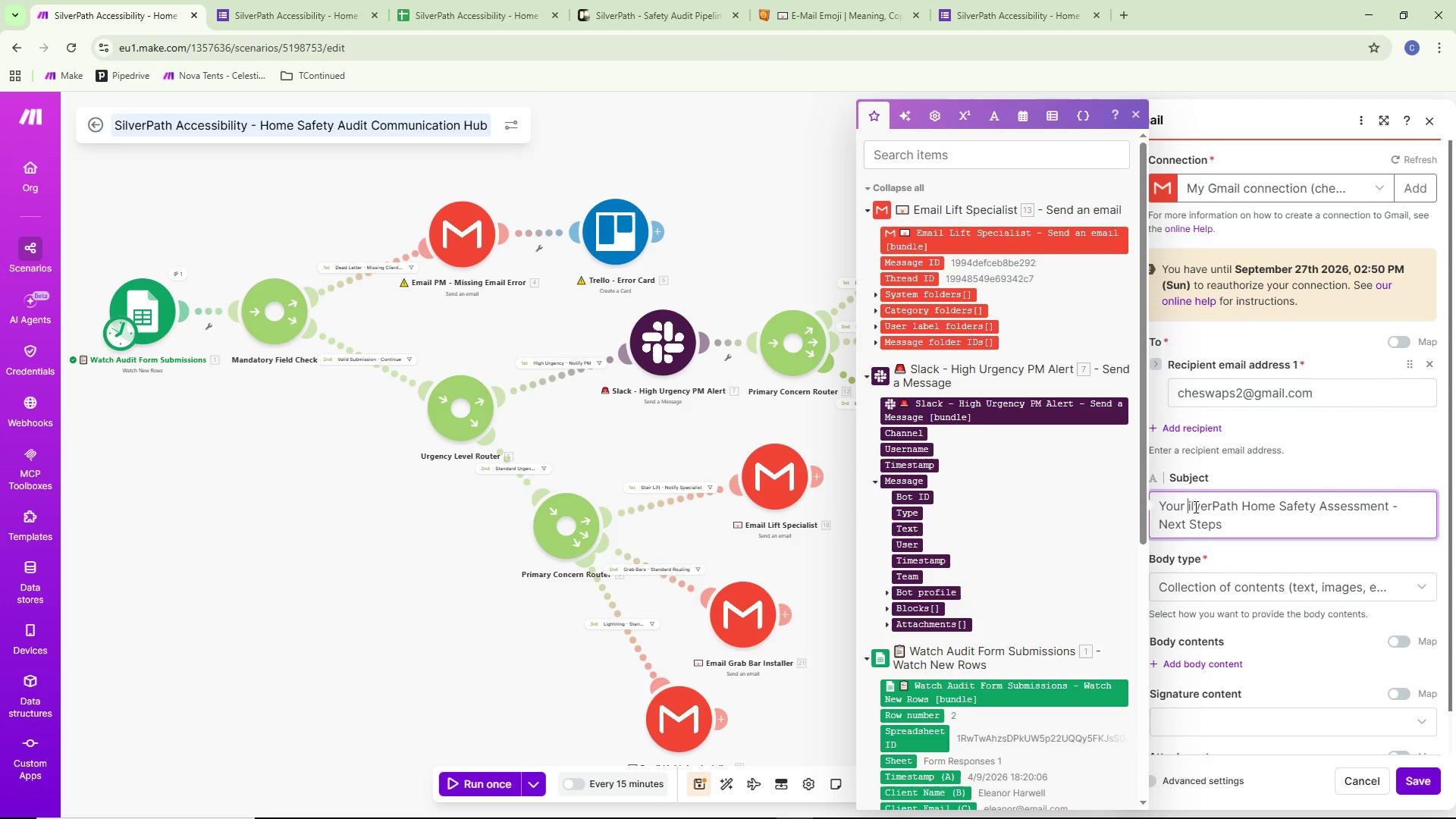 
key(Shift+ShiftRight)
 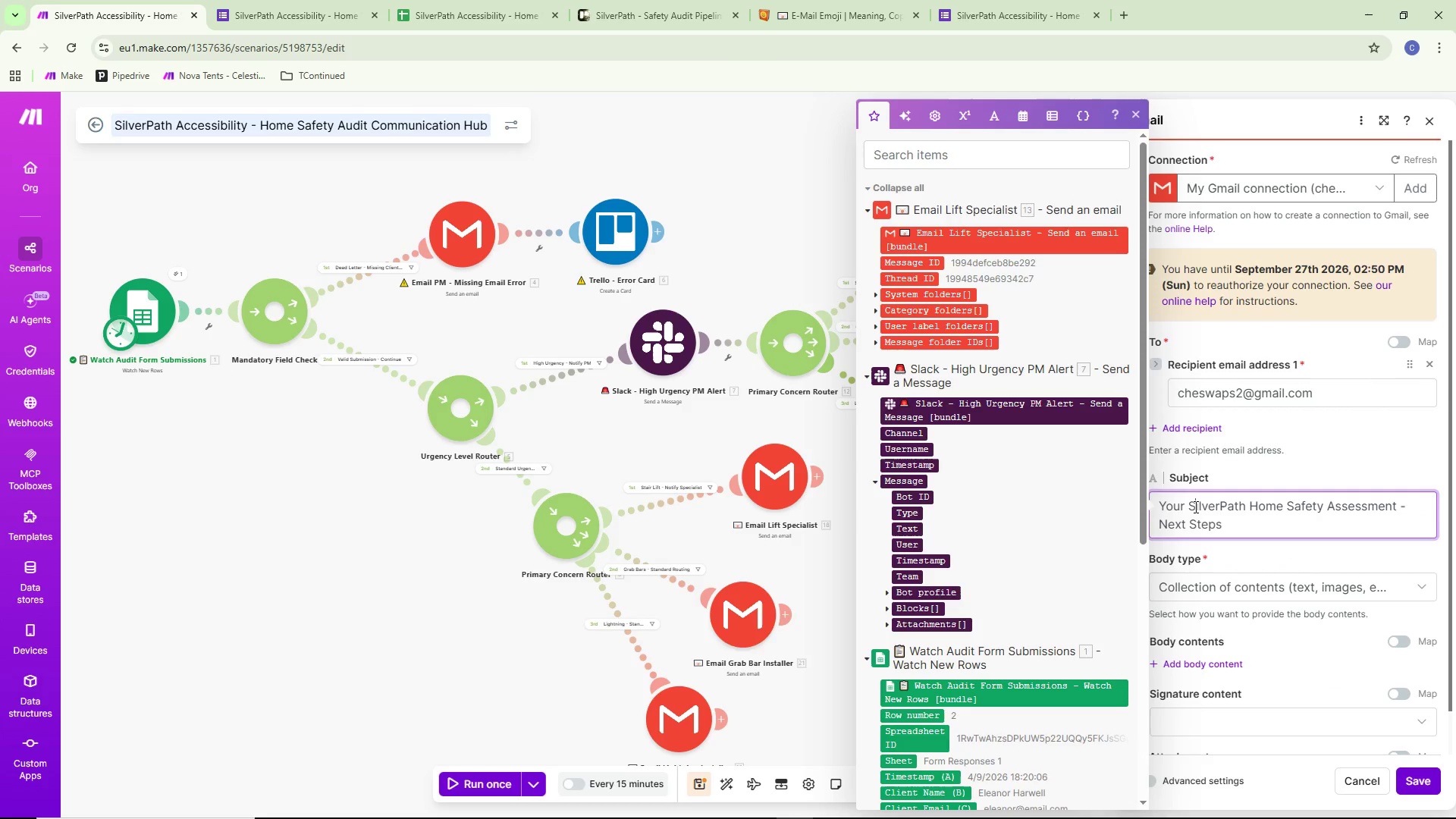 
key(Shift+S)
 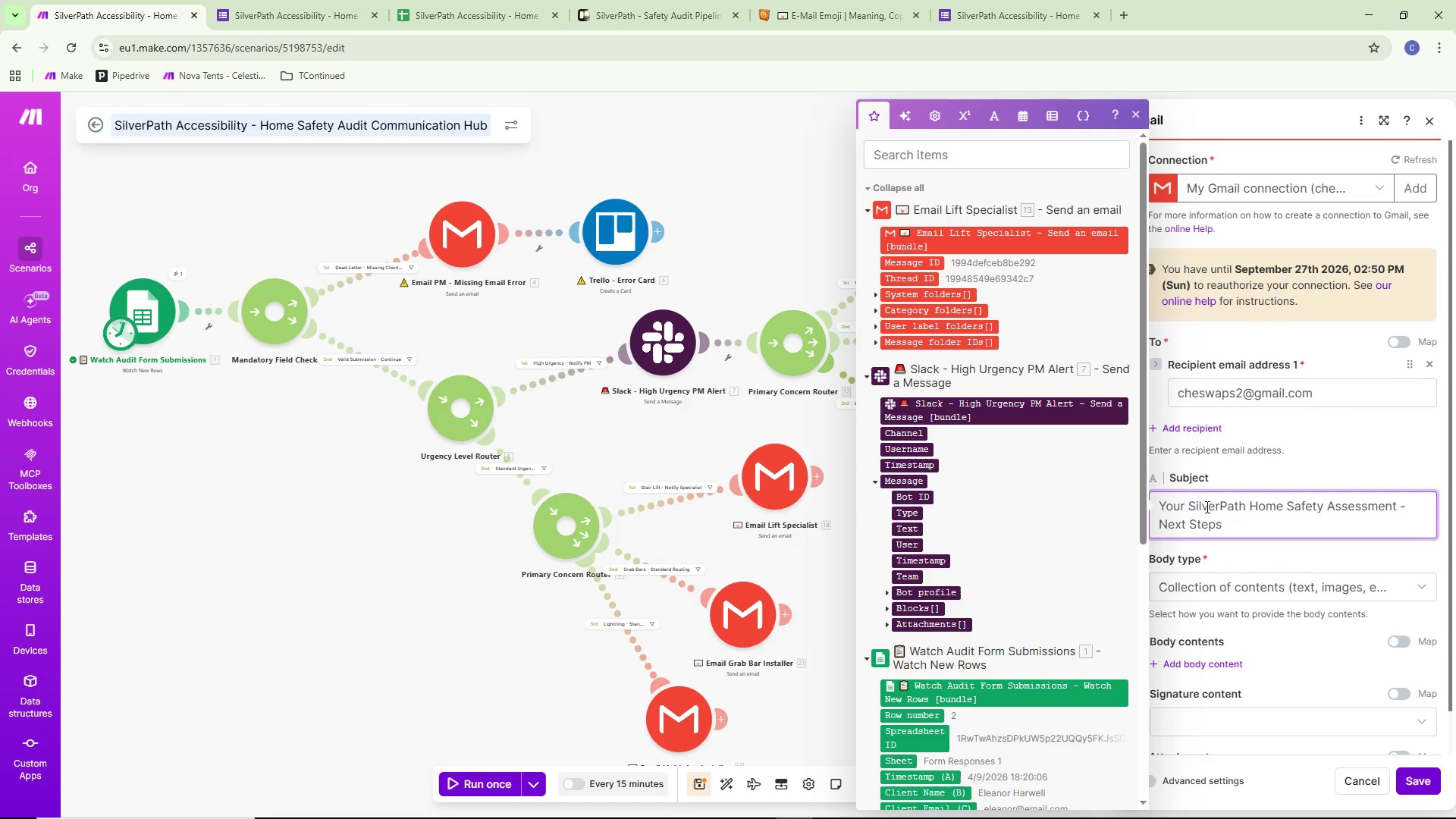 
left_click([1244, 529])
 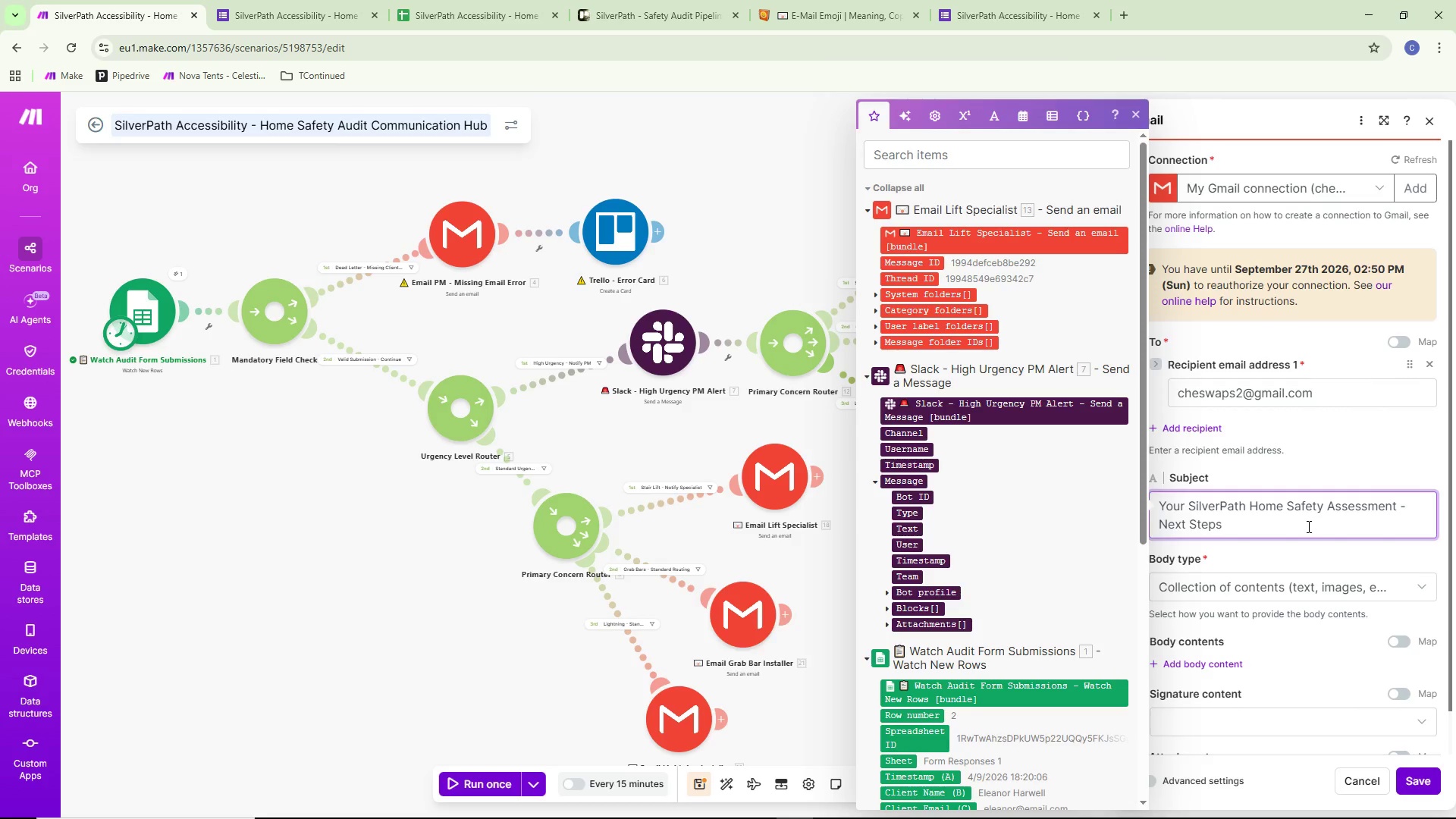 
wait(19.67)
 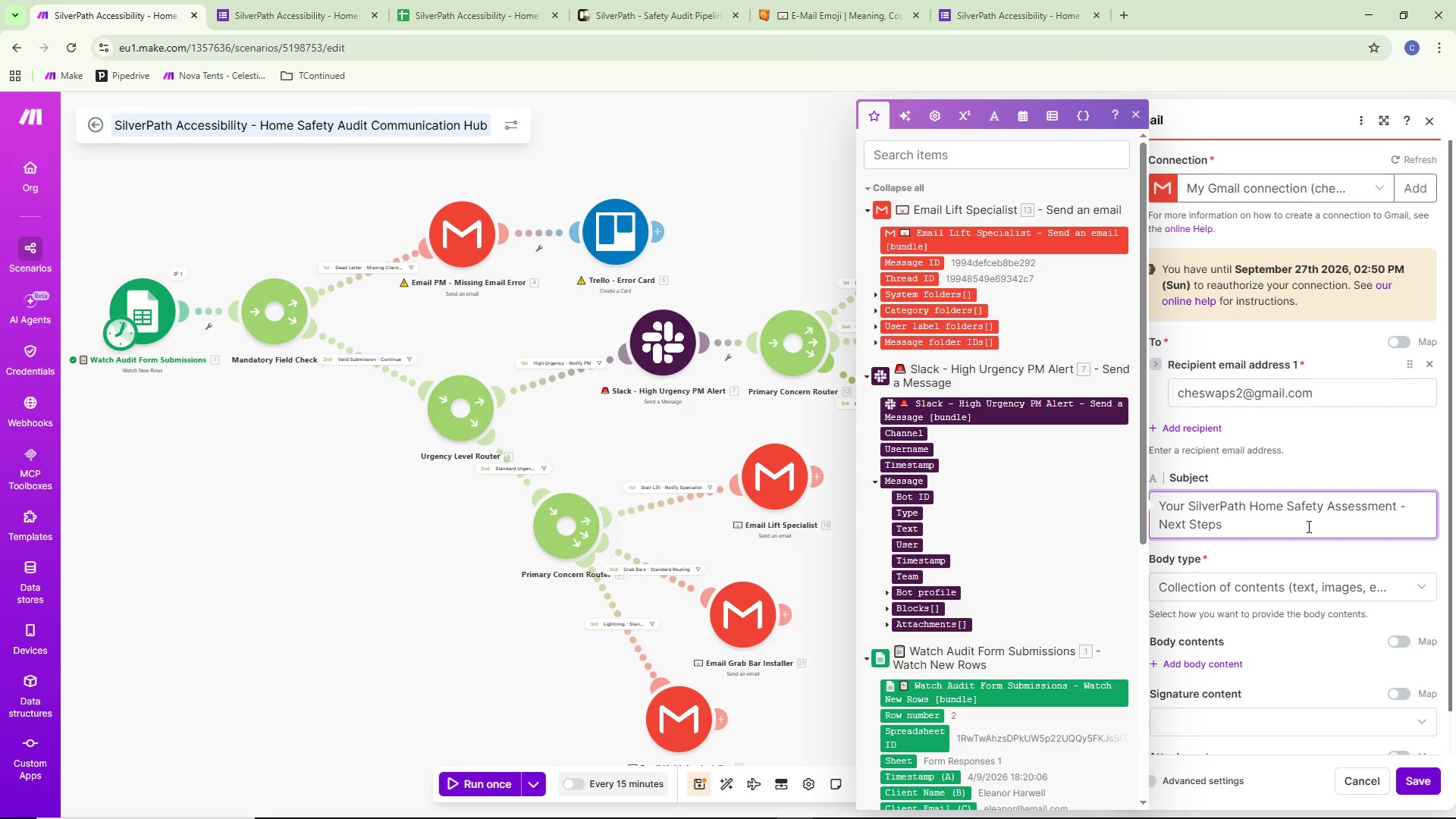 
left_click([1210, 664])
 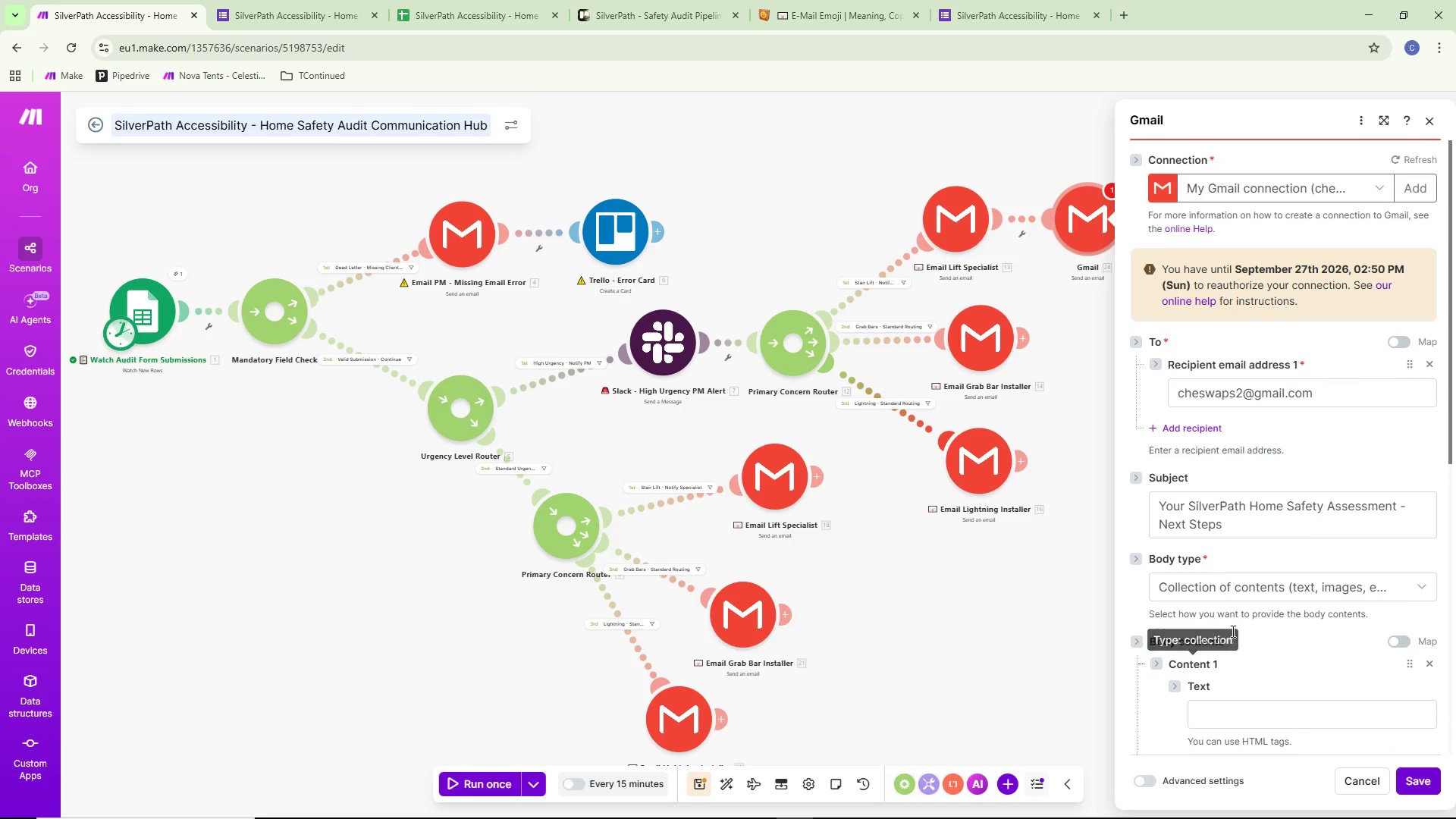 
scroll: coordinate [1264, 578], scroll_direction: down, amount: 3.0
 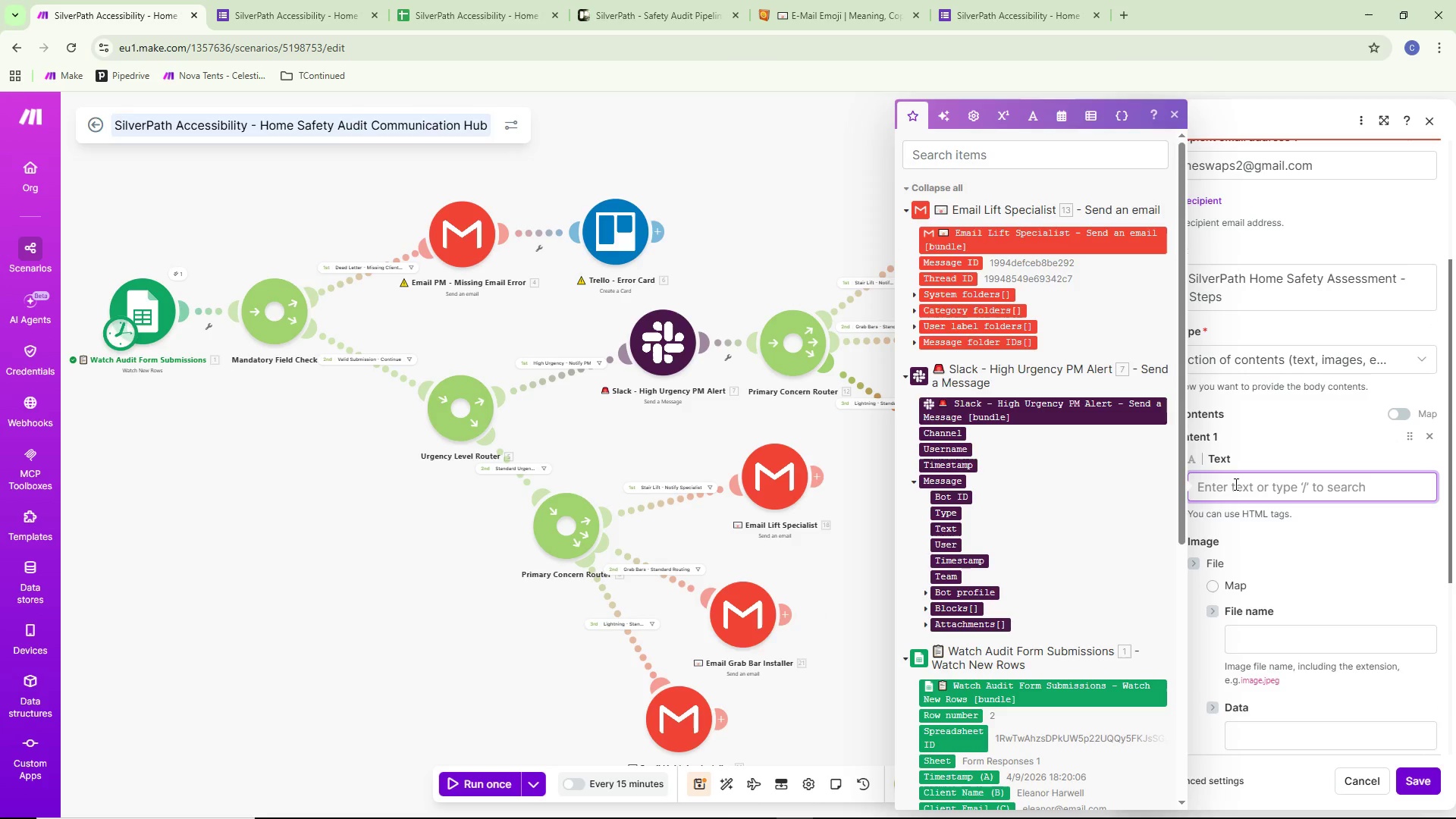 
type(Dear )
 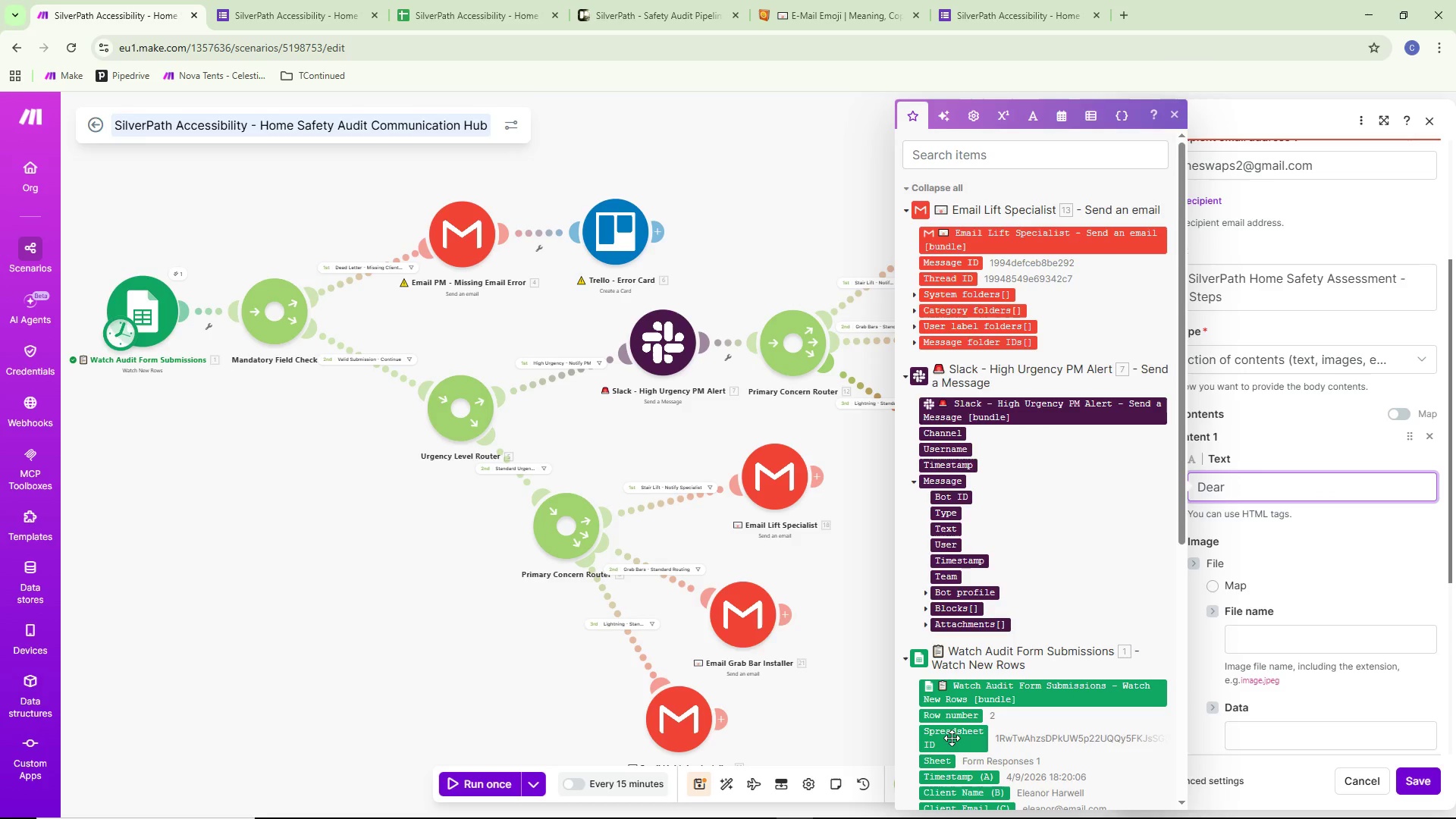 
scroll: coordinate [952, 737], scroll_direction: down, amount: 1.0
 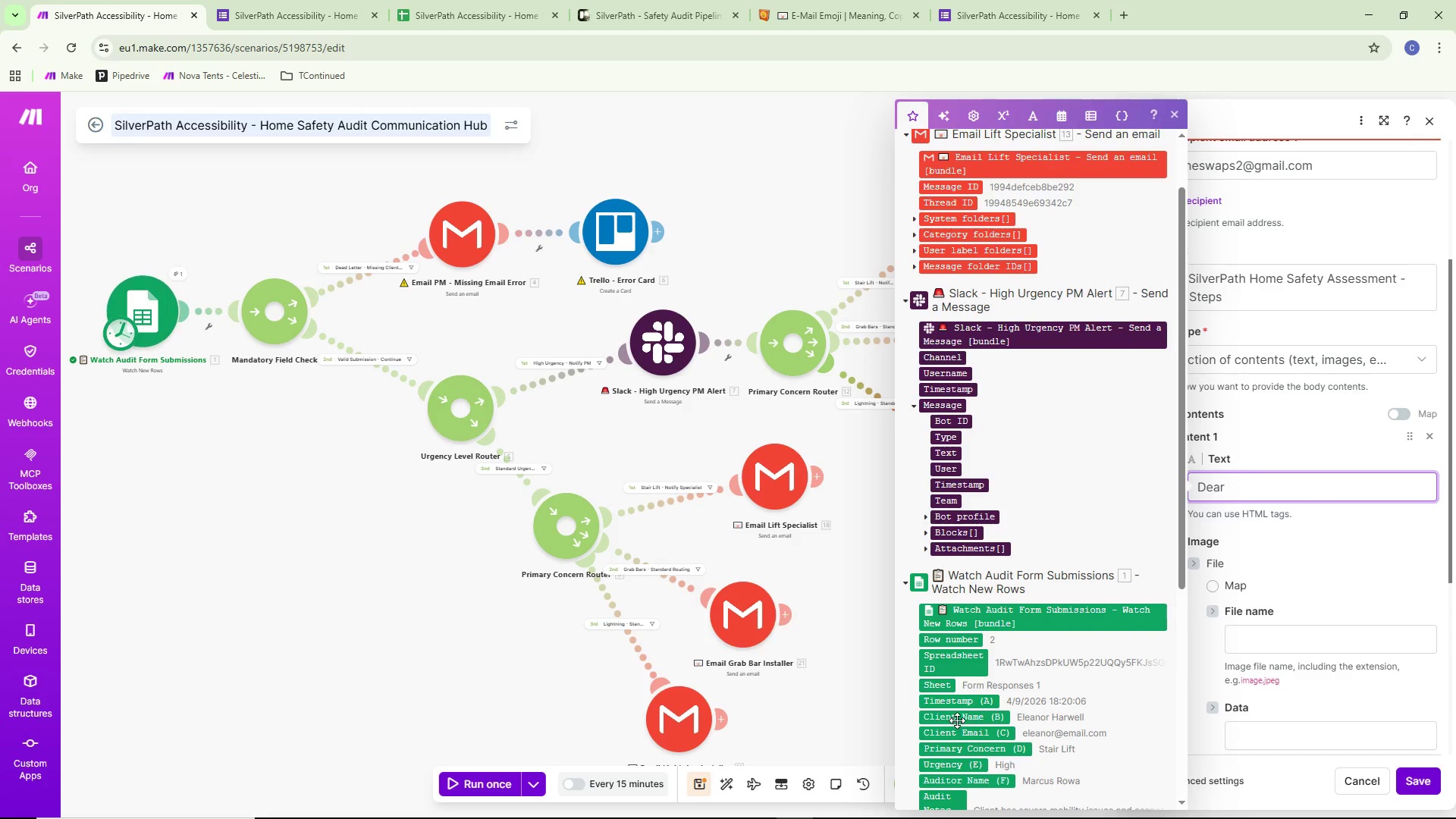 
left_click([964, 714])
 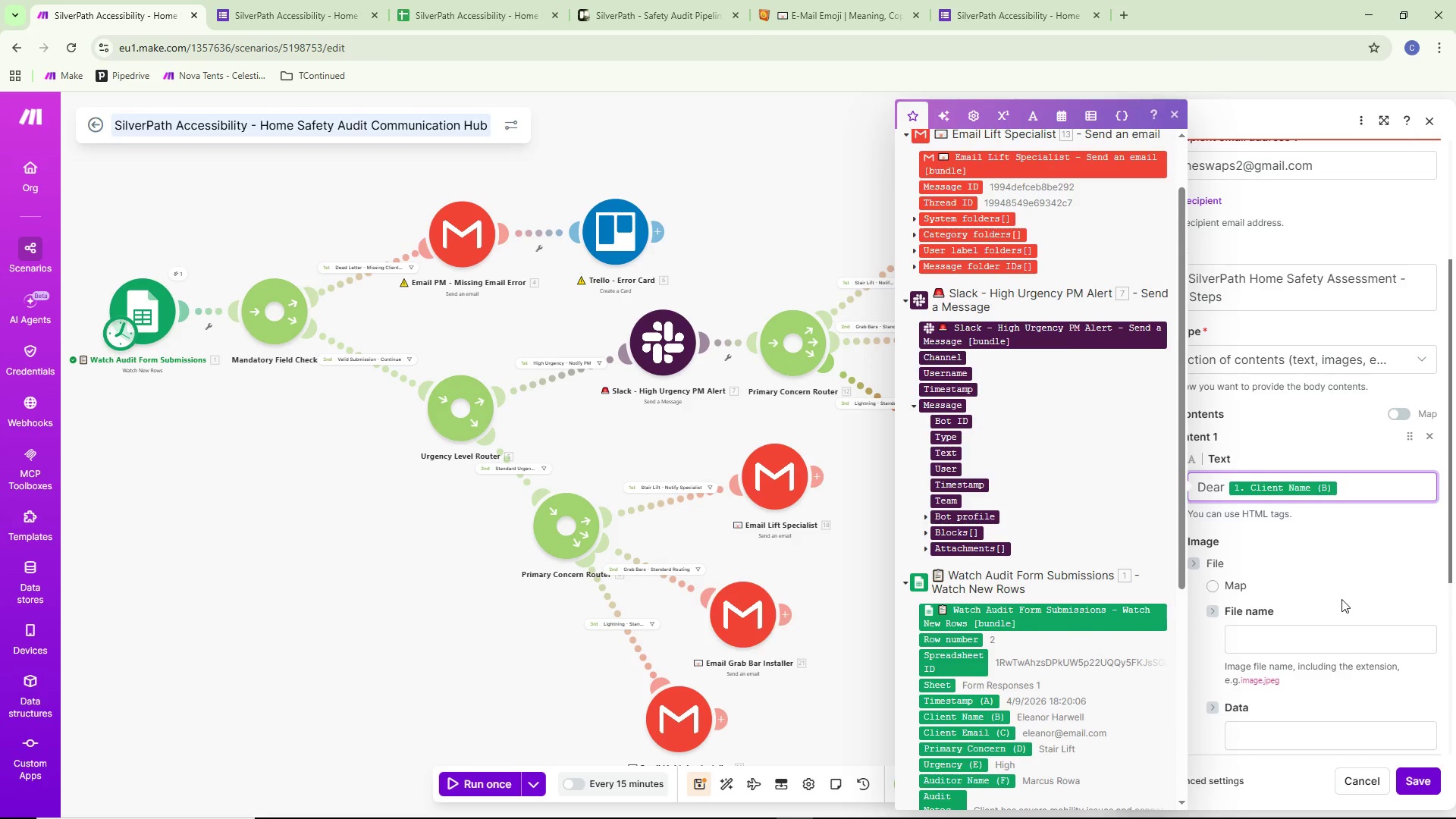 
key(Comma)
 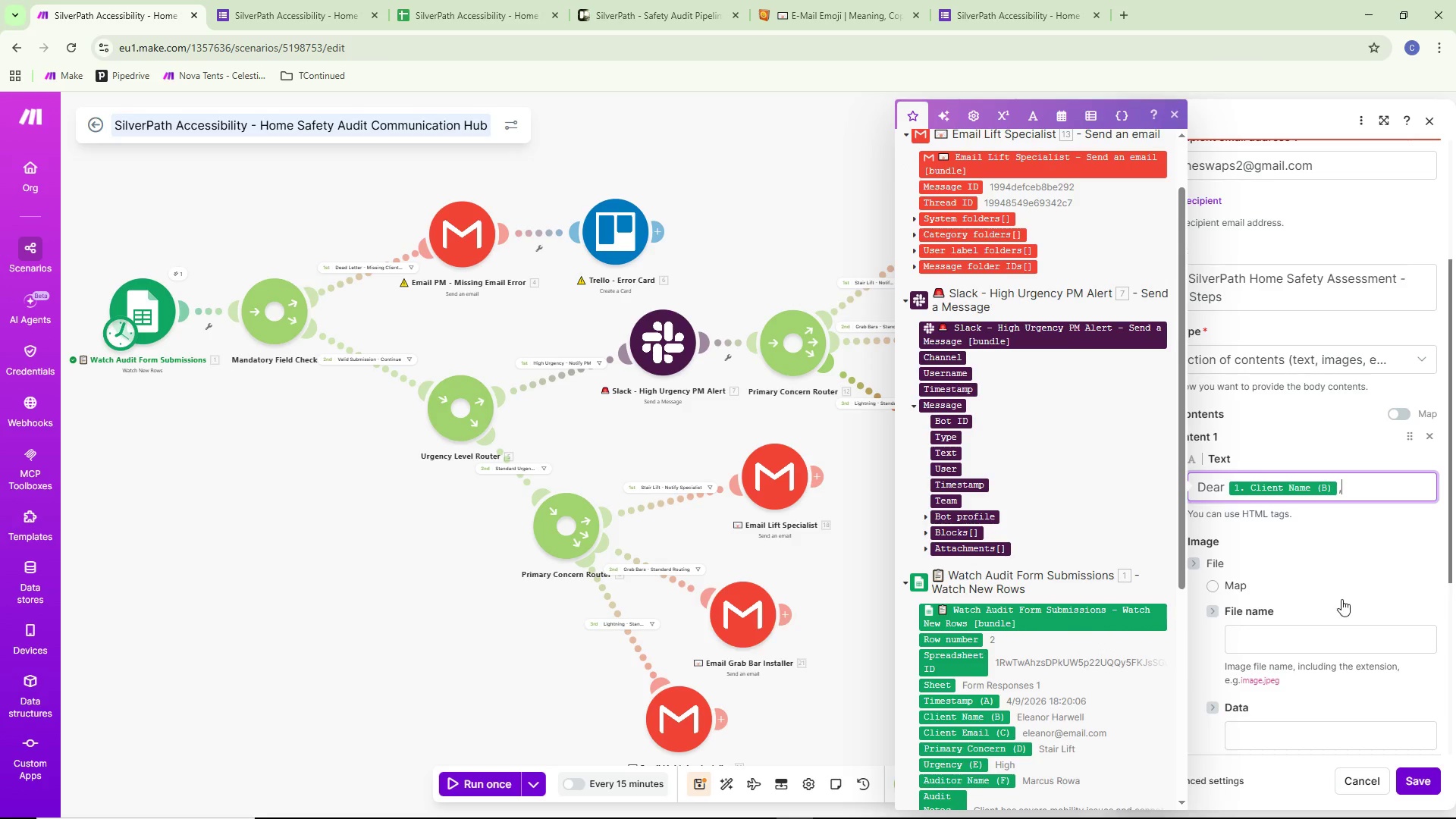 
key(Enter)
 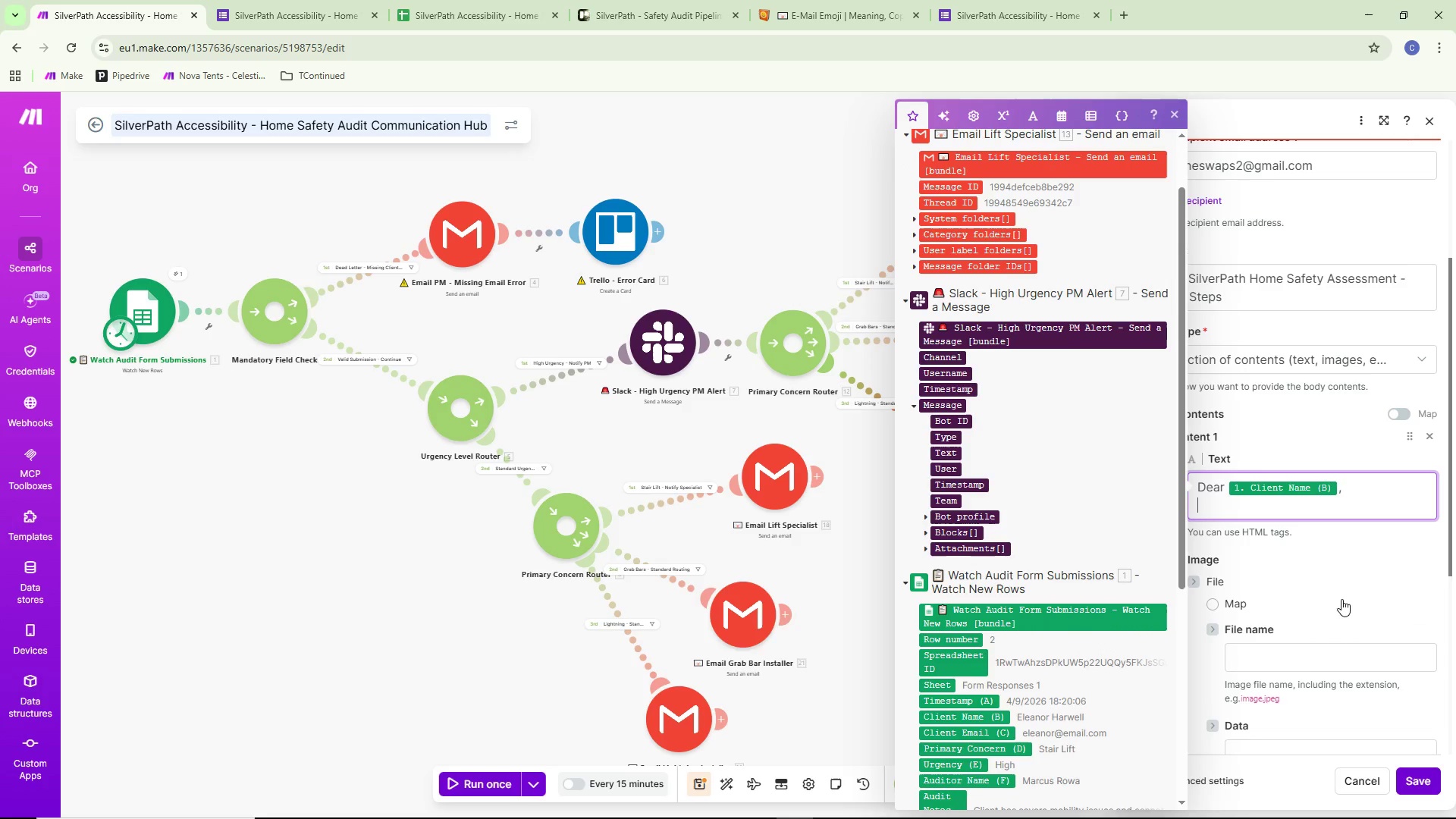 
key(Enter)
 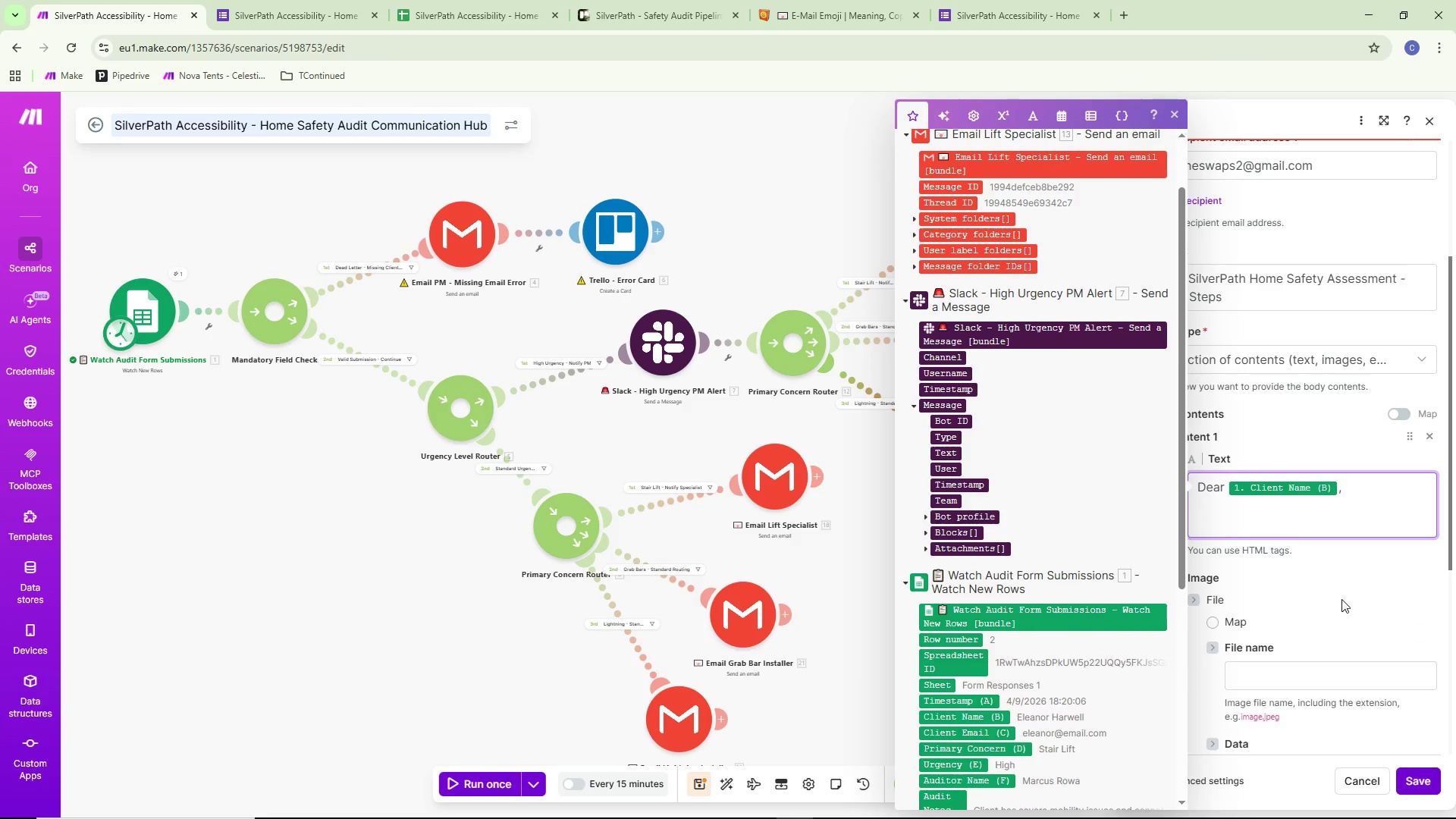 
type(Thank oyu )
key(Backspace)
key(Backspace)
key(Backspace)
key(Backspace)
type(you )
 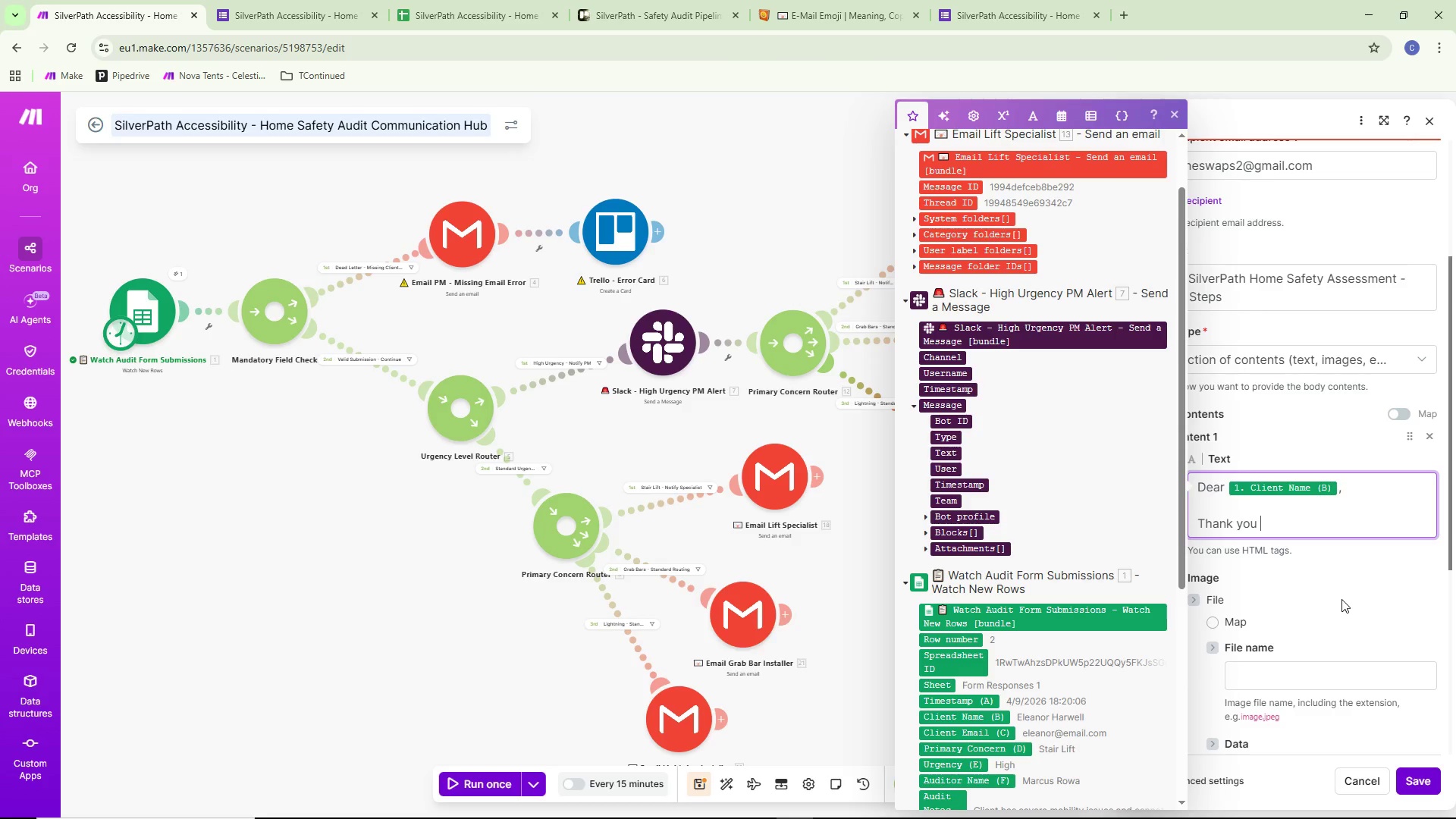 
type(for completing you )
key(Backspace)
type(r Silver:P)
key(Backspace)
type(ath)
 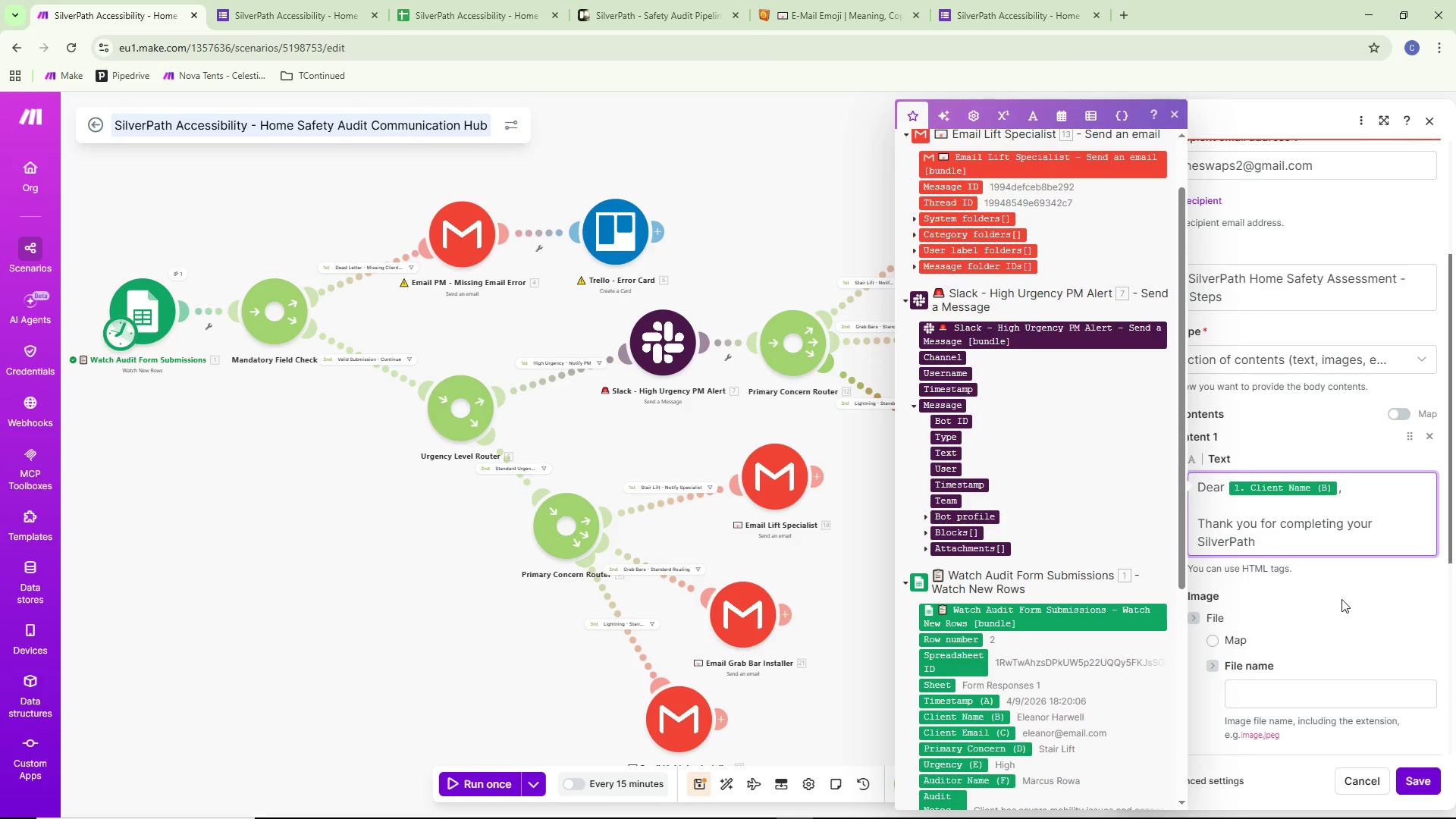 
type( Home Safety As)
 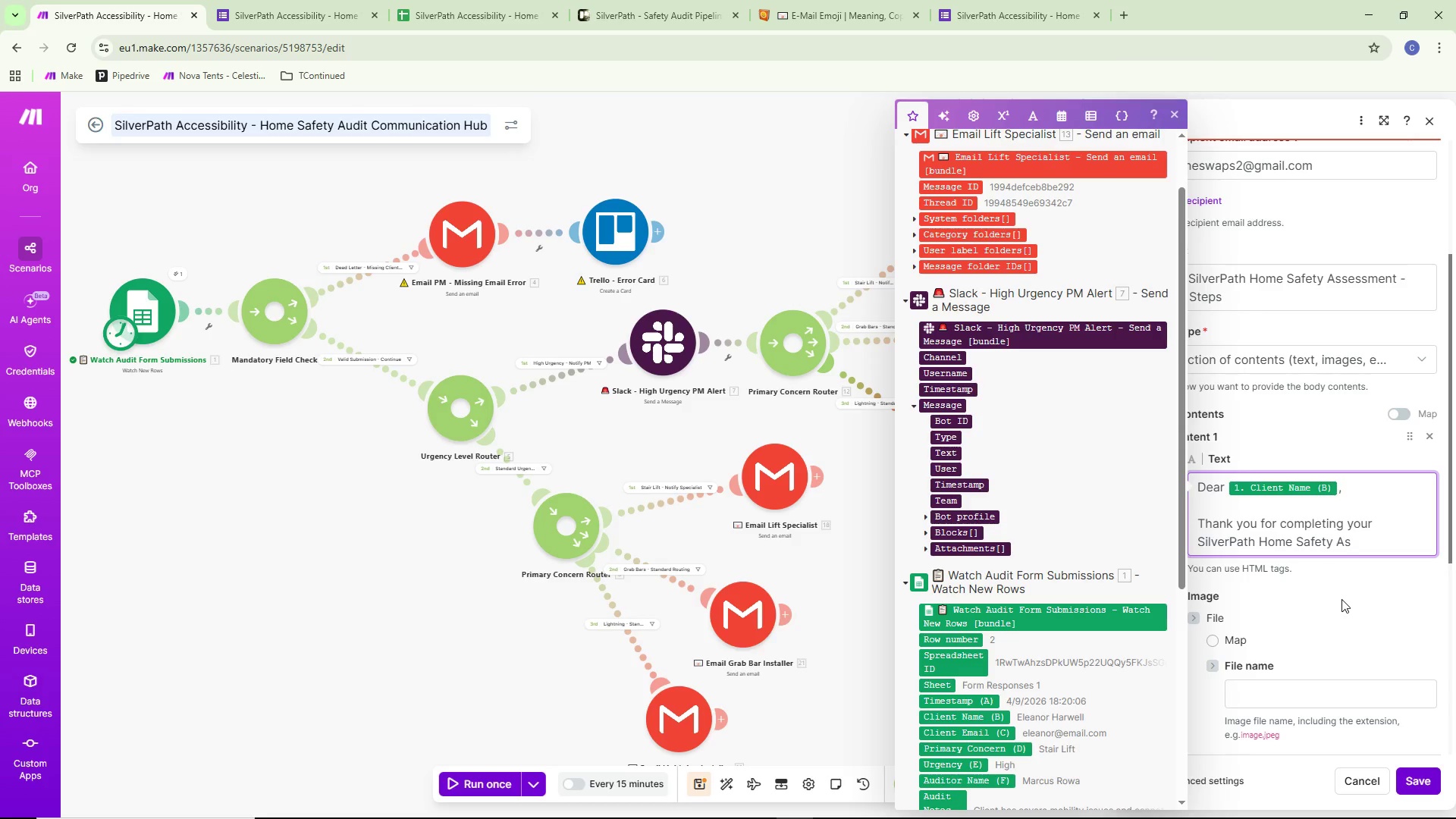 
wait(7.84)
 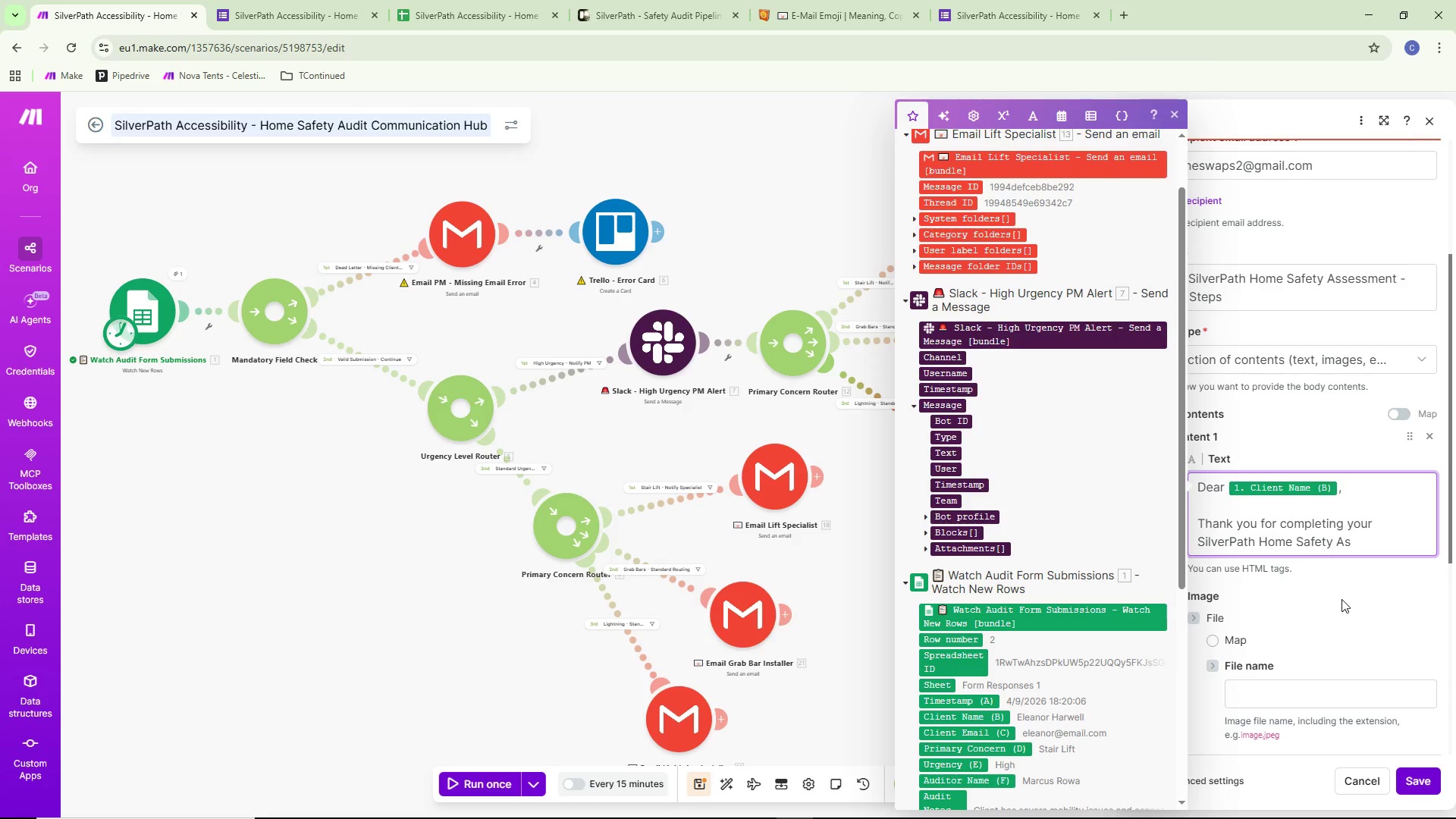 
type(sessment )
 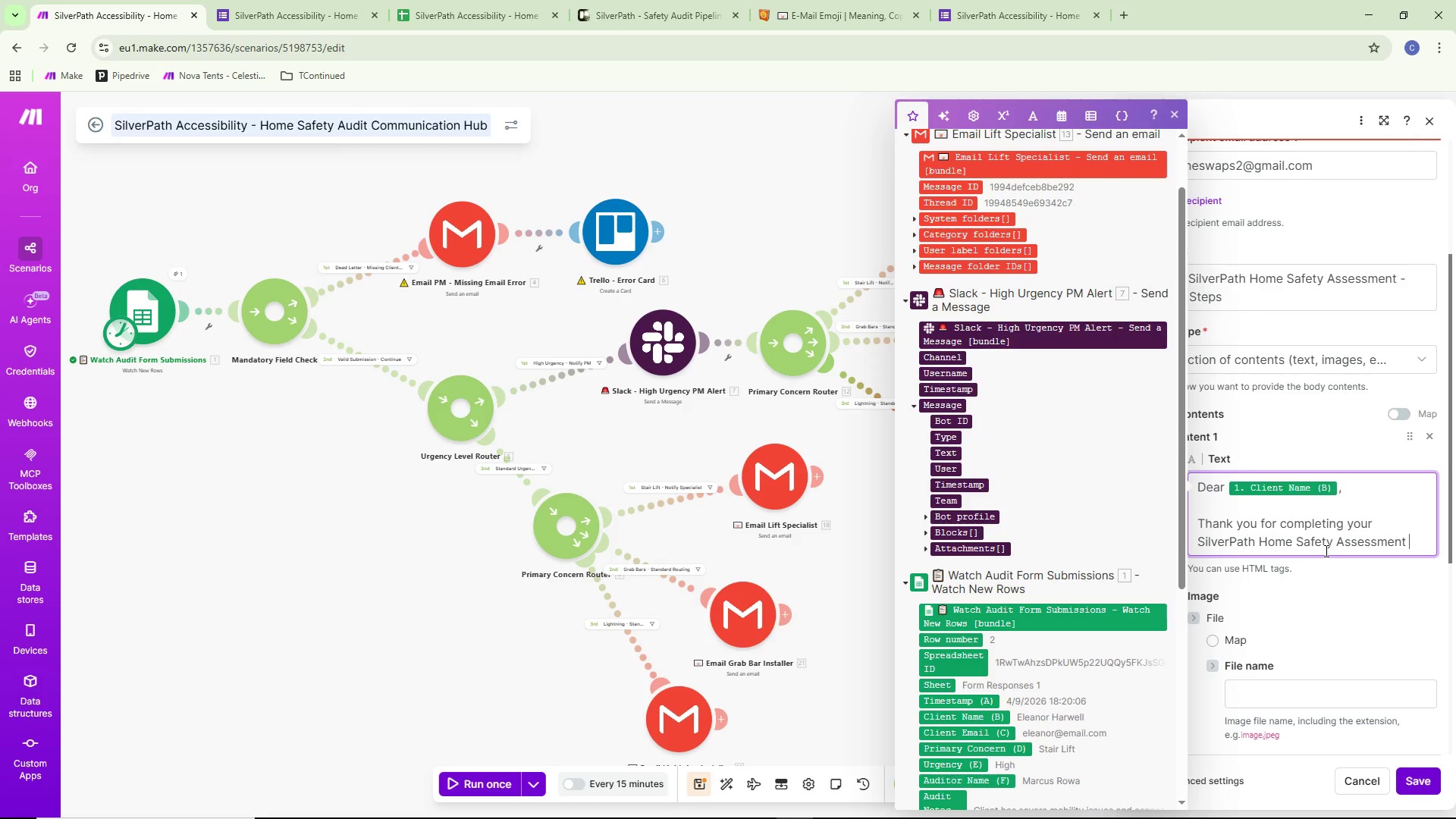 
key(Alt+AltLeft)
 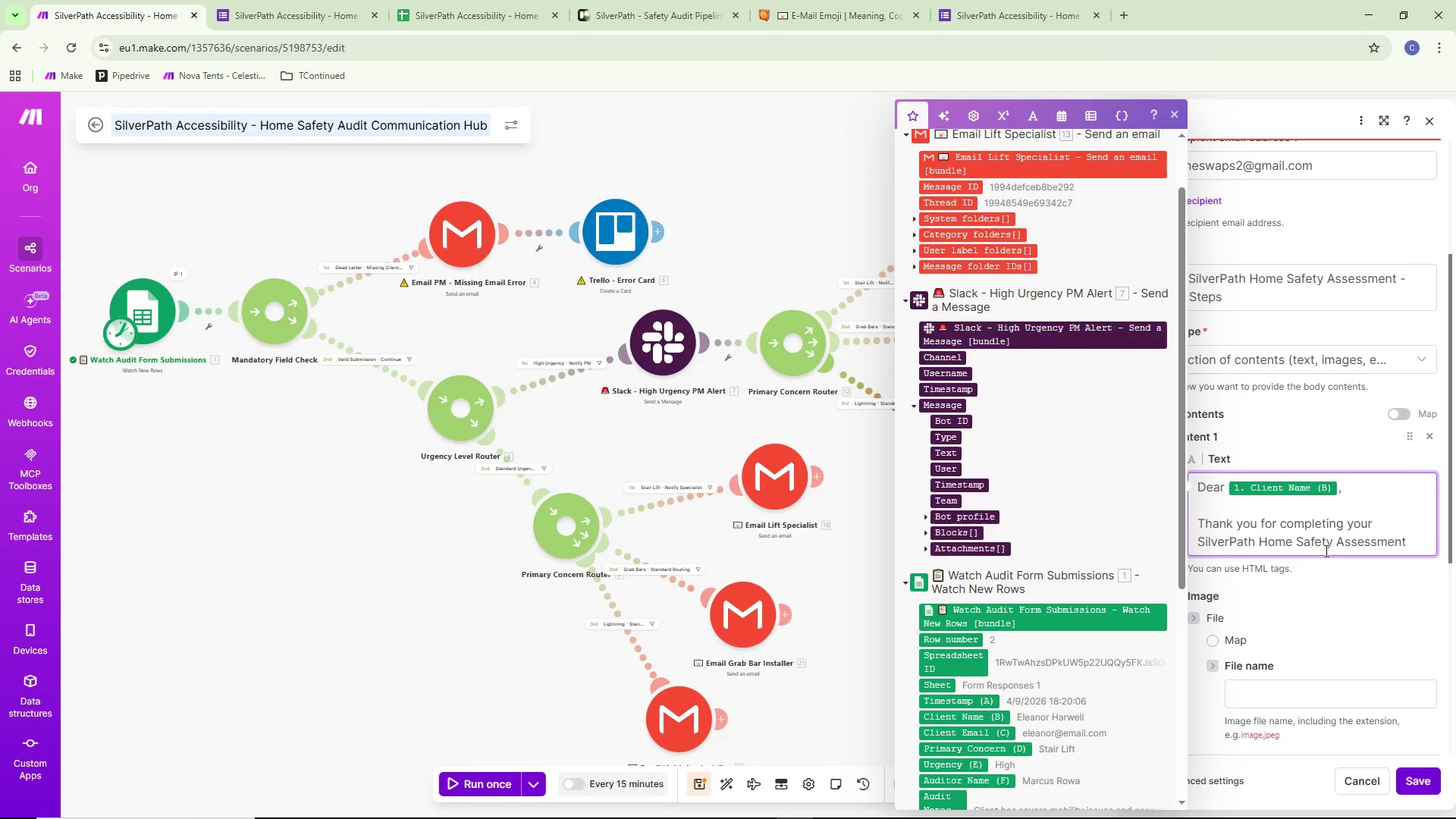 
key(Alt+Tab)